 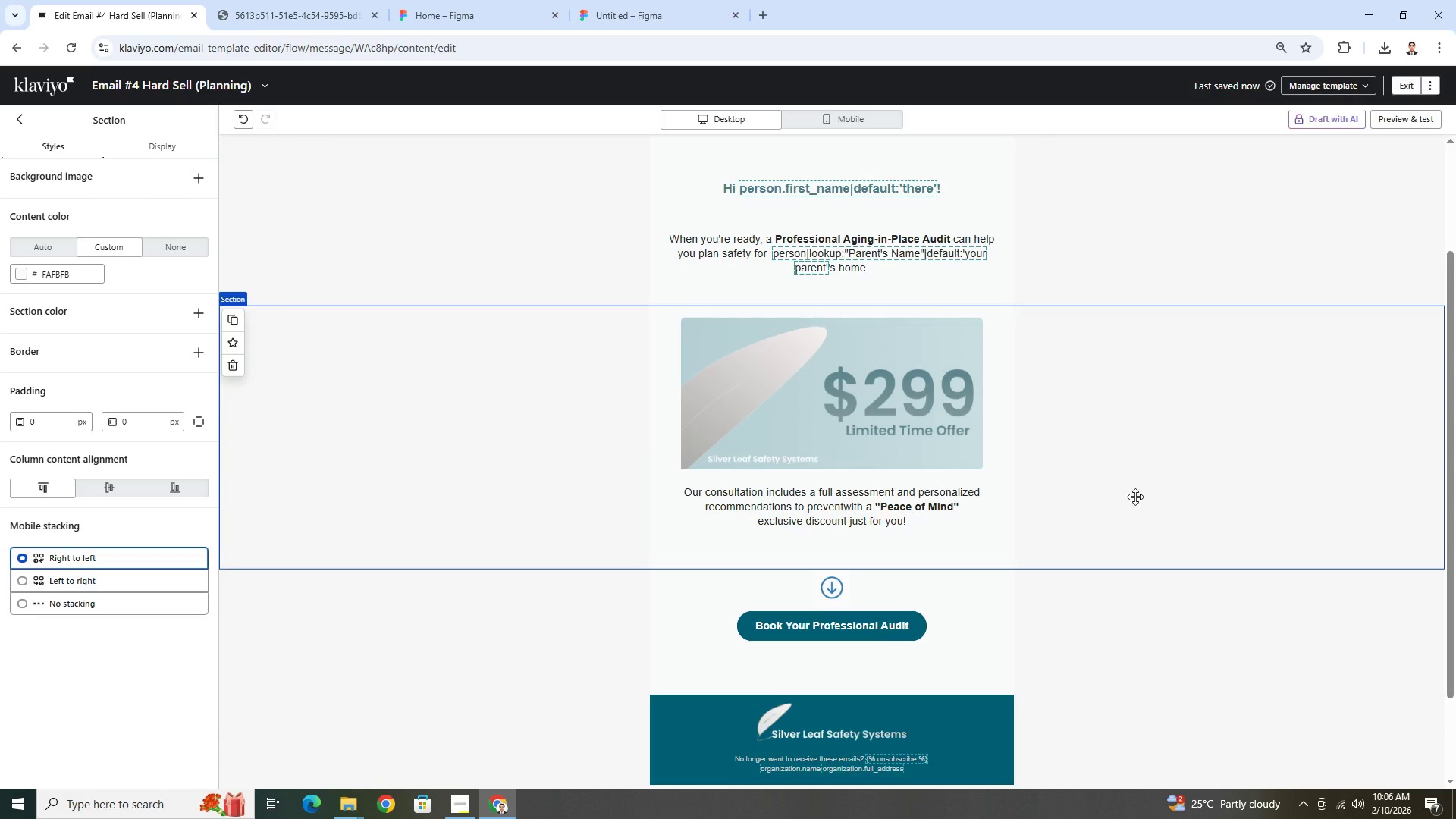 
left_click([902, 513])
 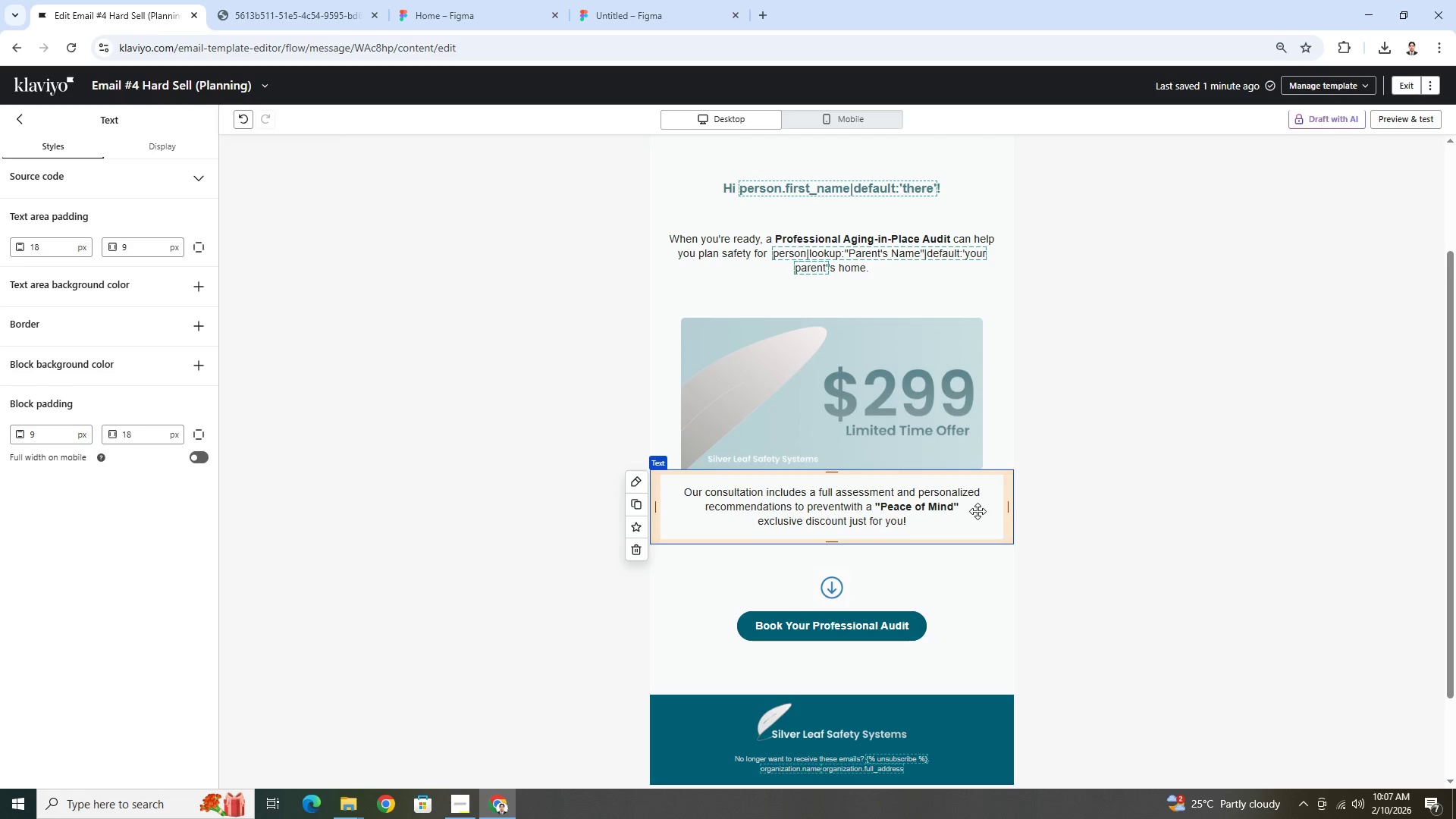 
wait(6.08)
 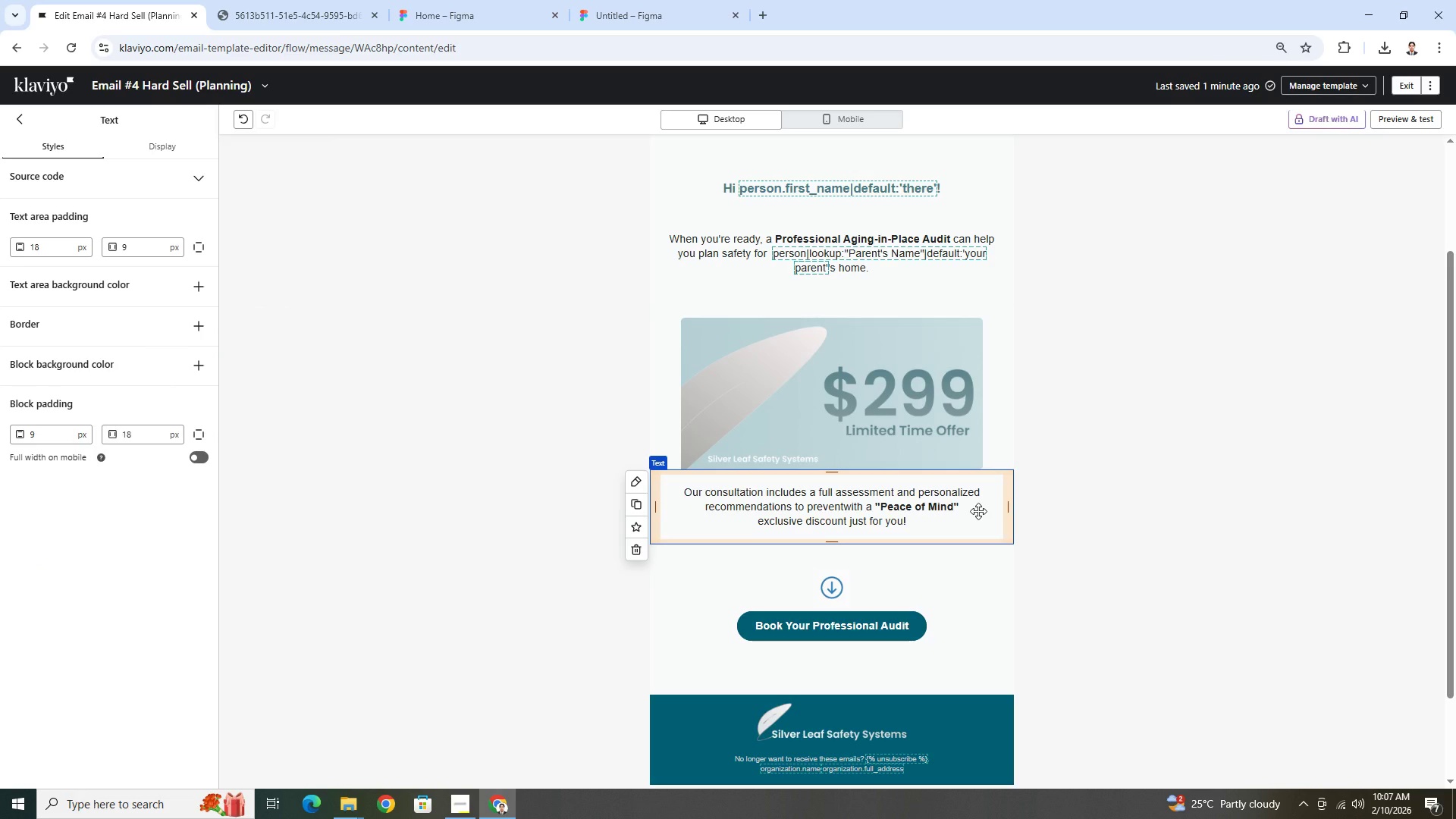 
scroll: coordinate [1169, 562], scroll_direction: none, amount: 0.0
 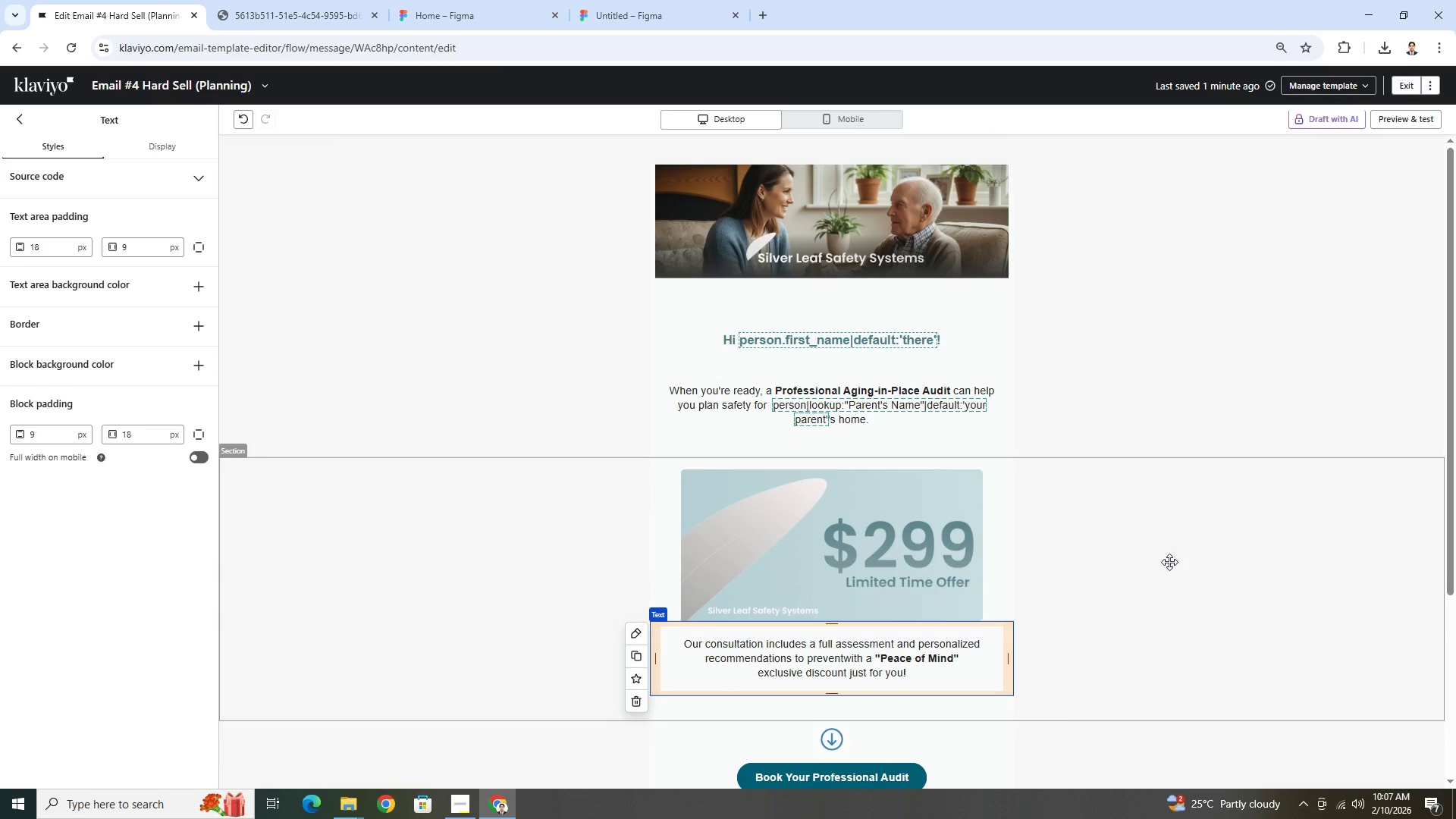 
scroll: coordinate [1169, 562], scroll_direction: down, amount: 1.0
 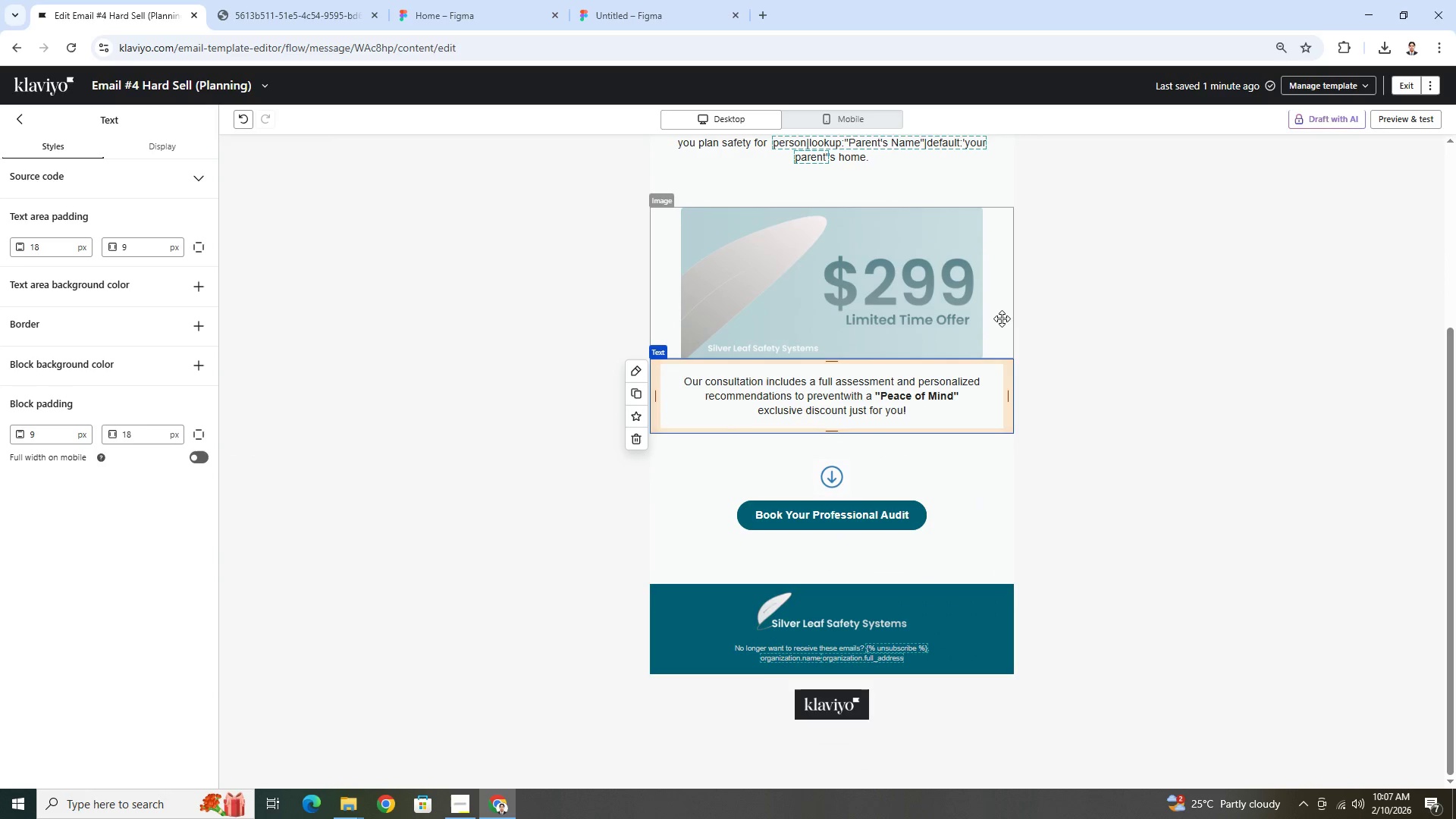 
left_click([1002, 318])
 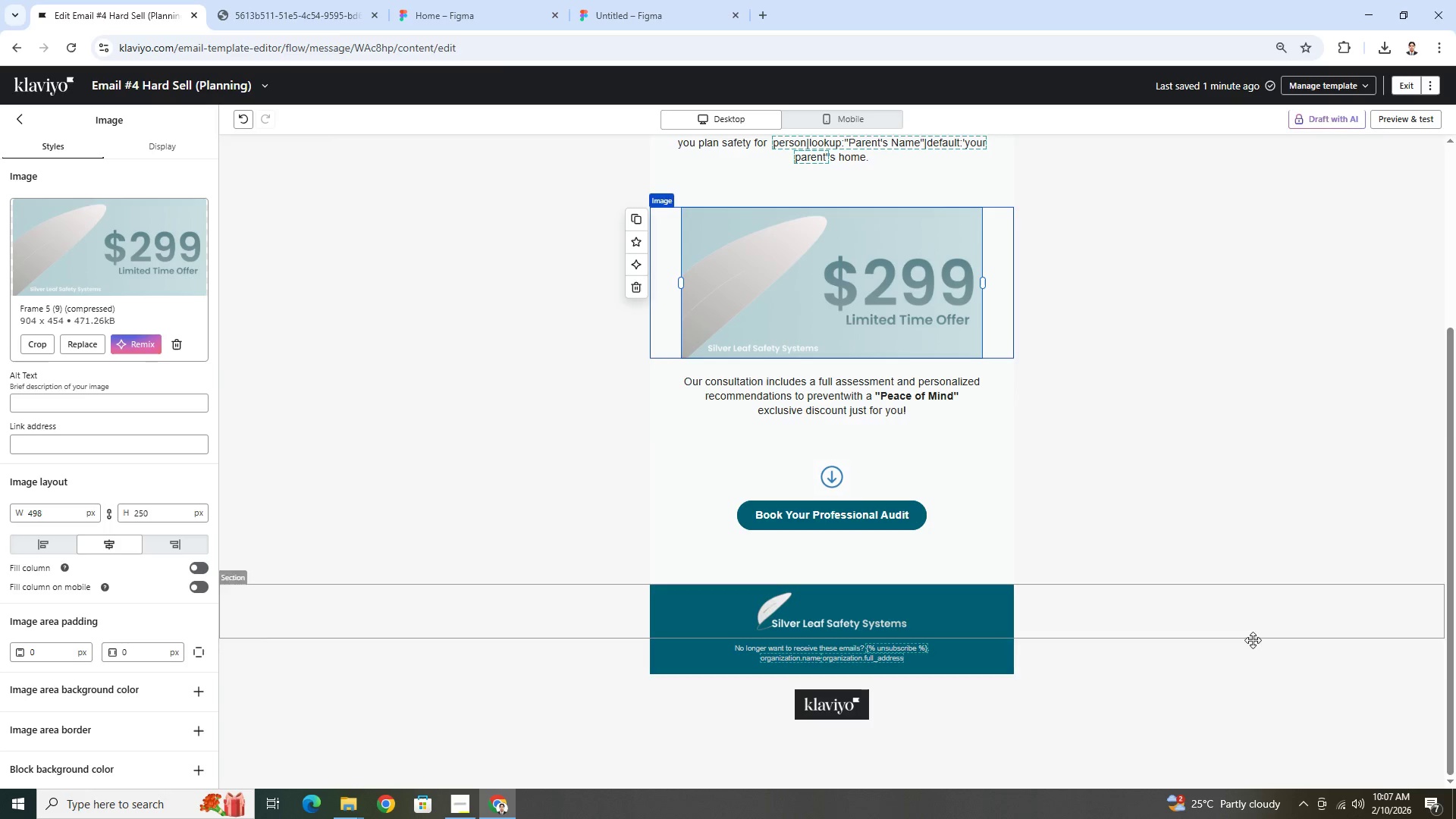 
wait(5.59)
 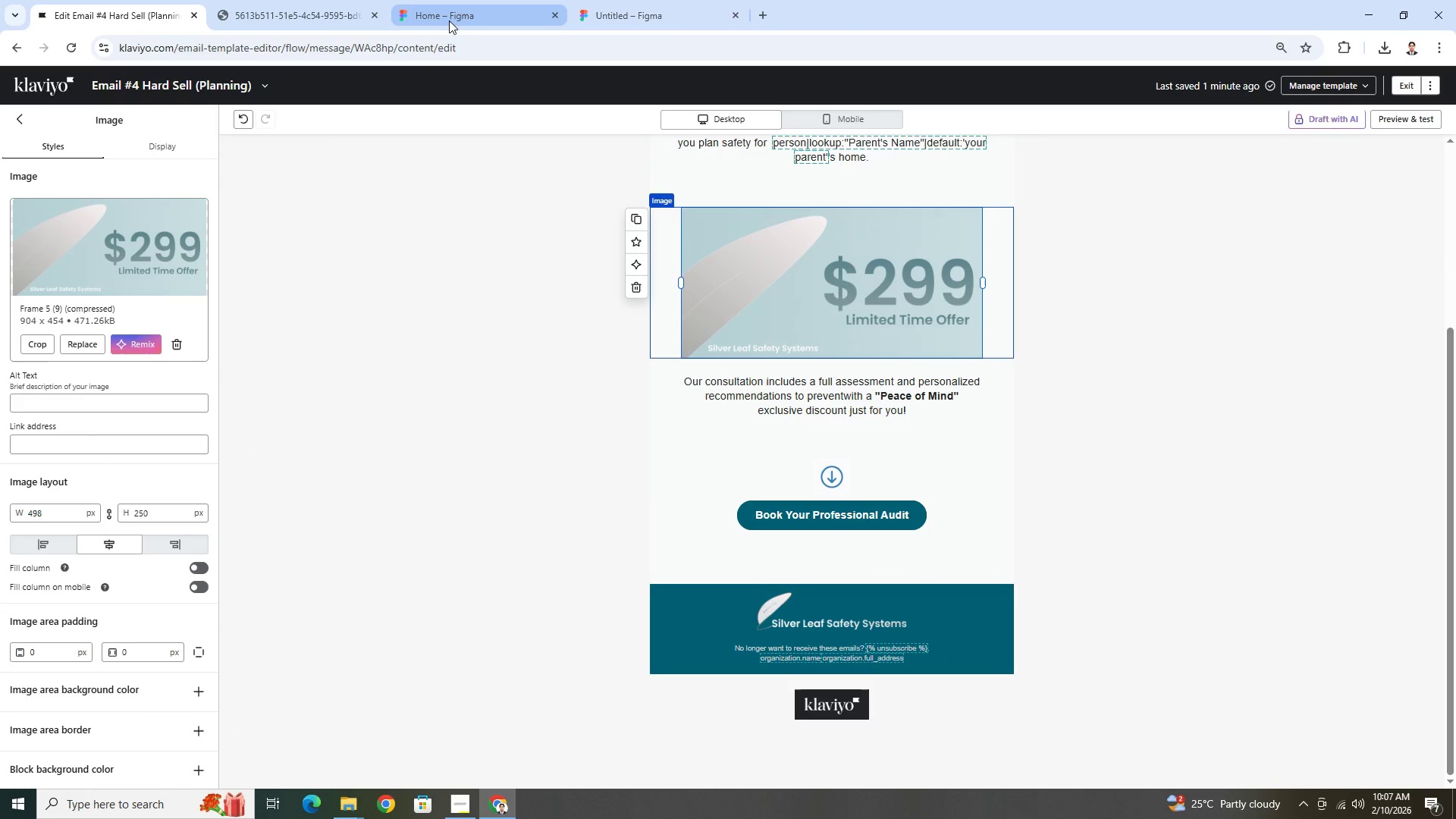 
left_click([474, 804])